 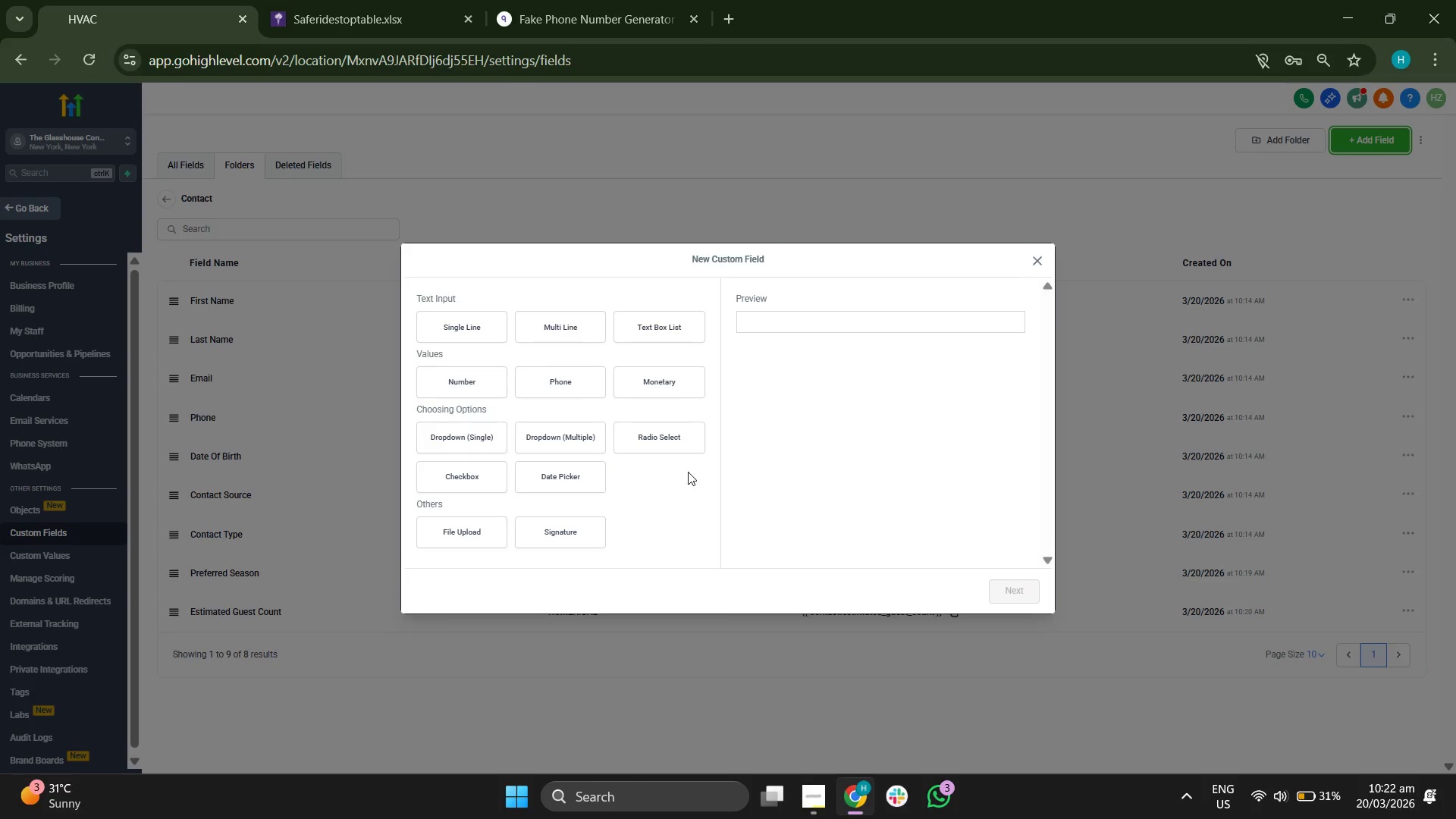 
left_click([564, 333])
 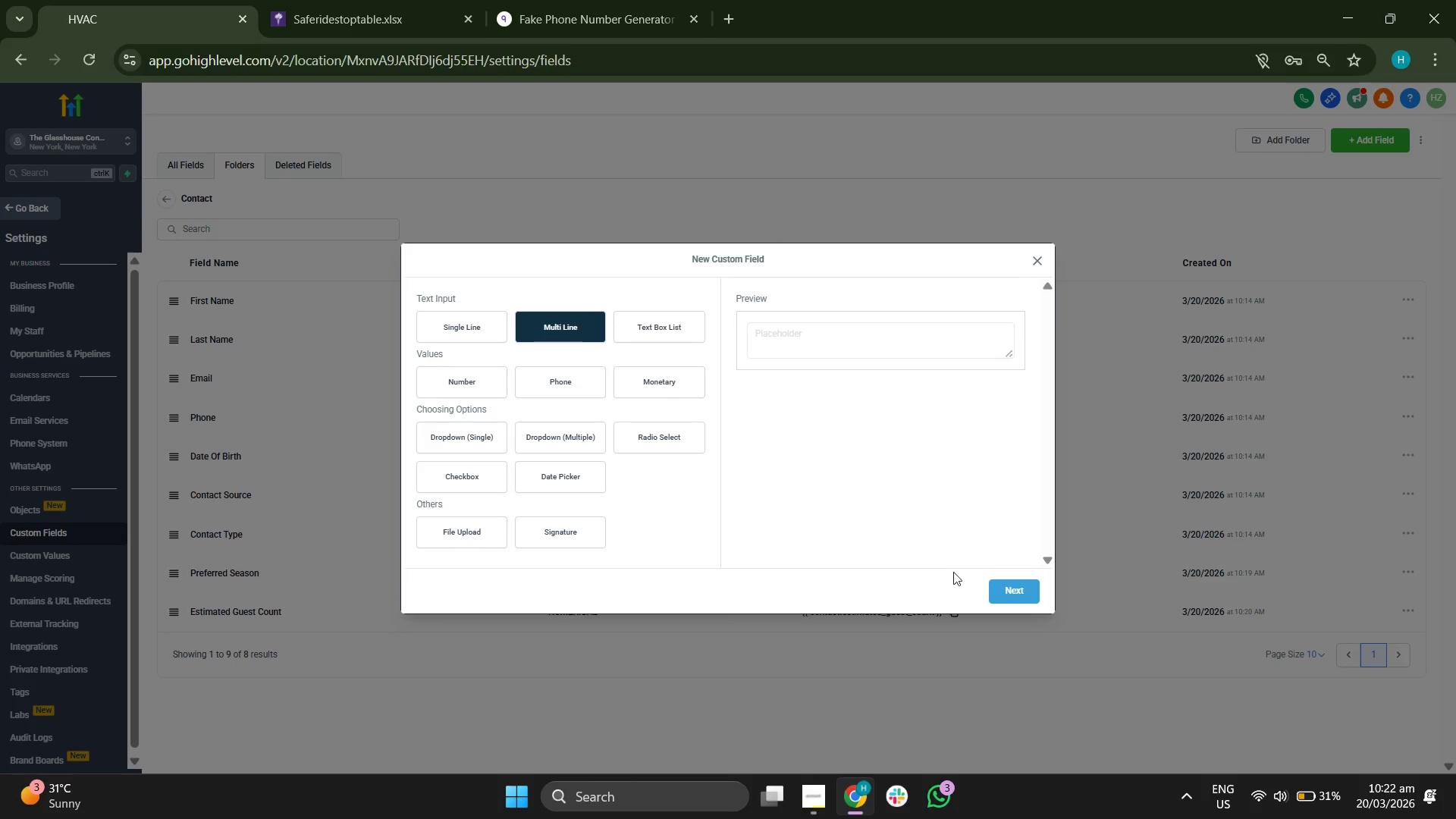 
left_click([994, 587])
 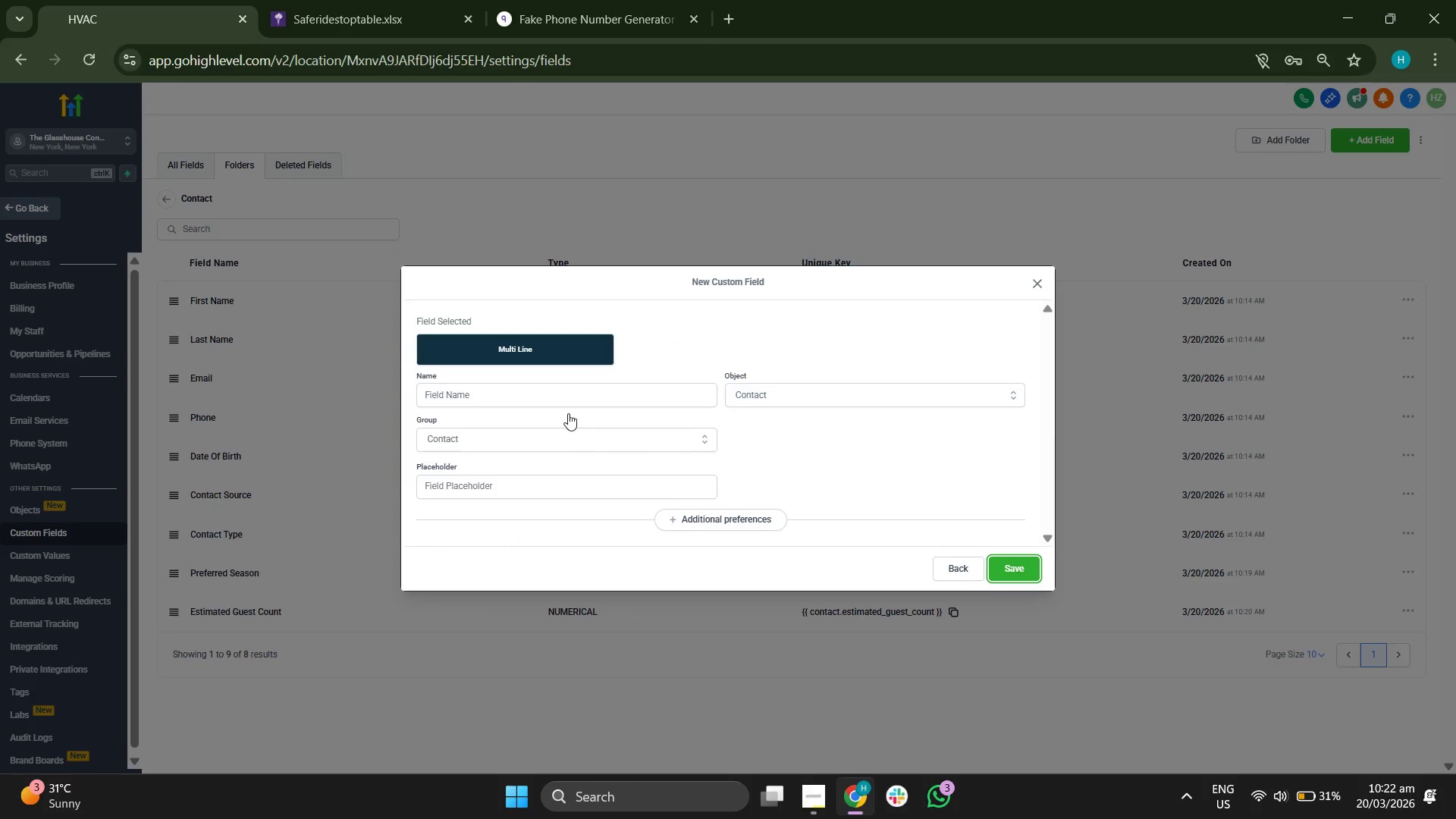 
left_click([561, 404])
 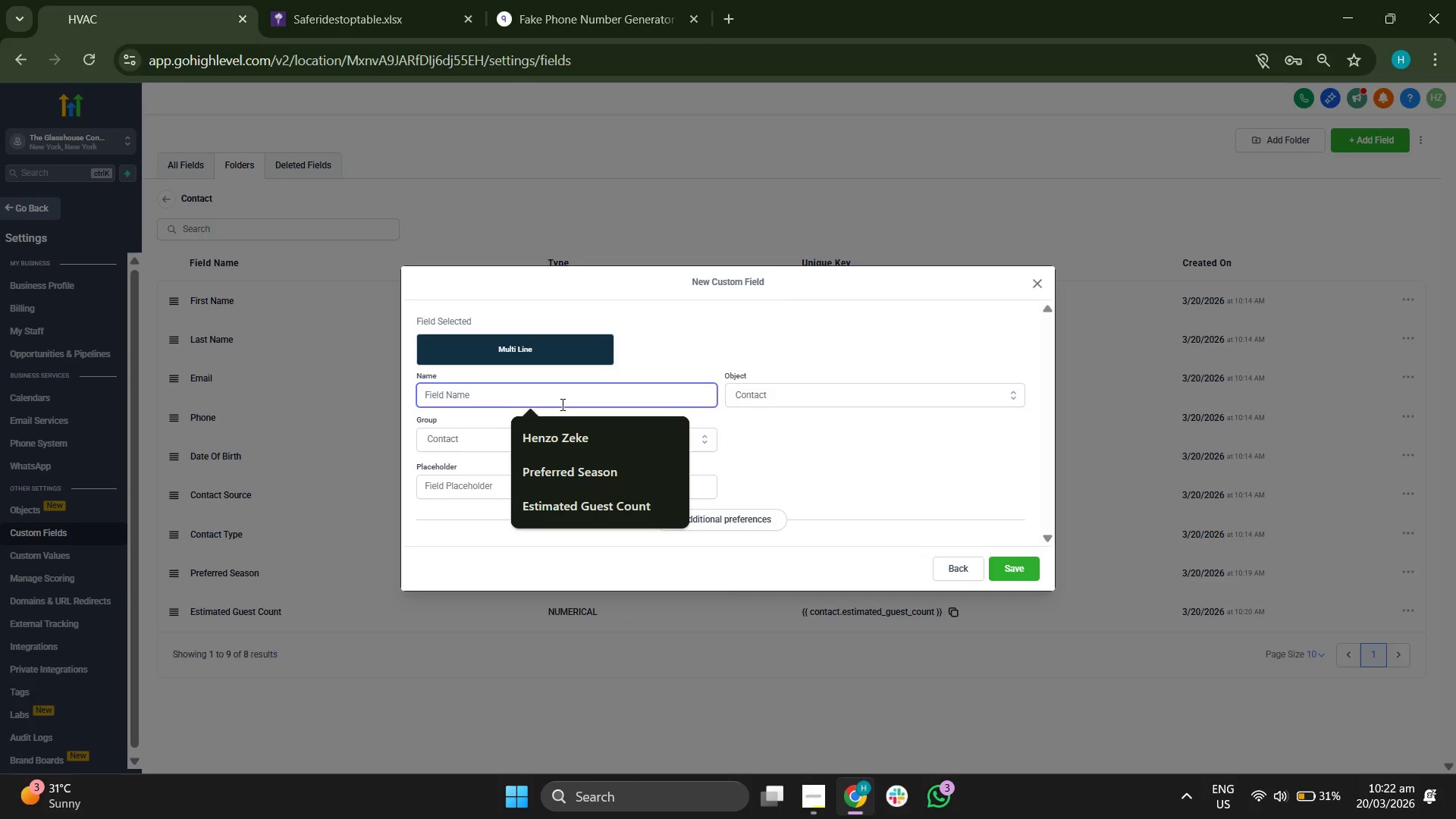 
type(Floral Style Preference)
 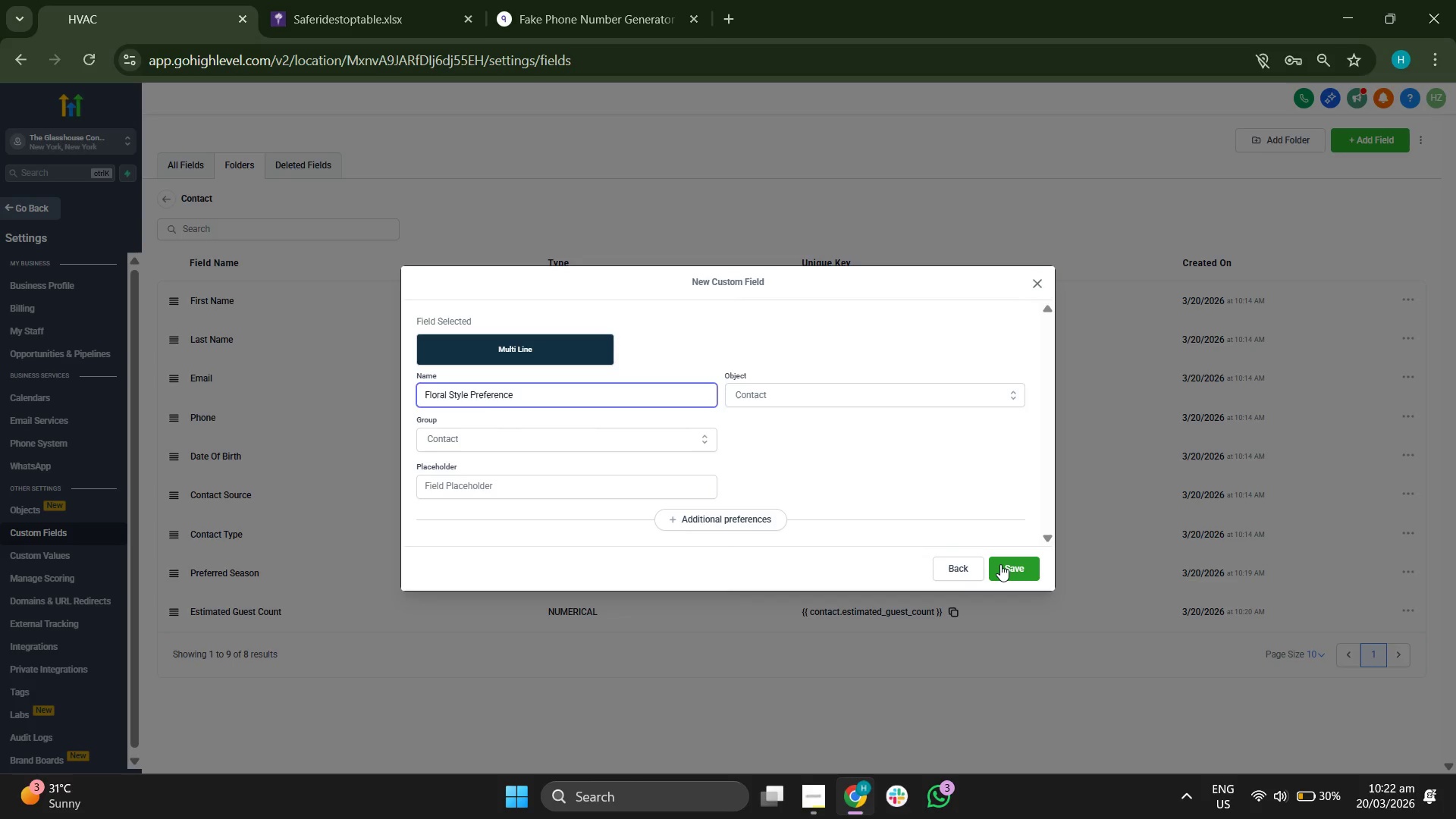 
wait(5.2)
 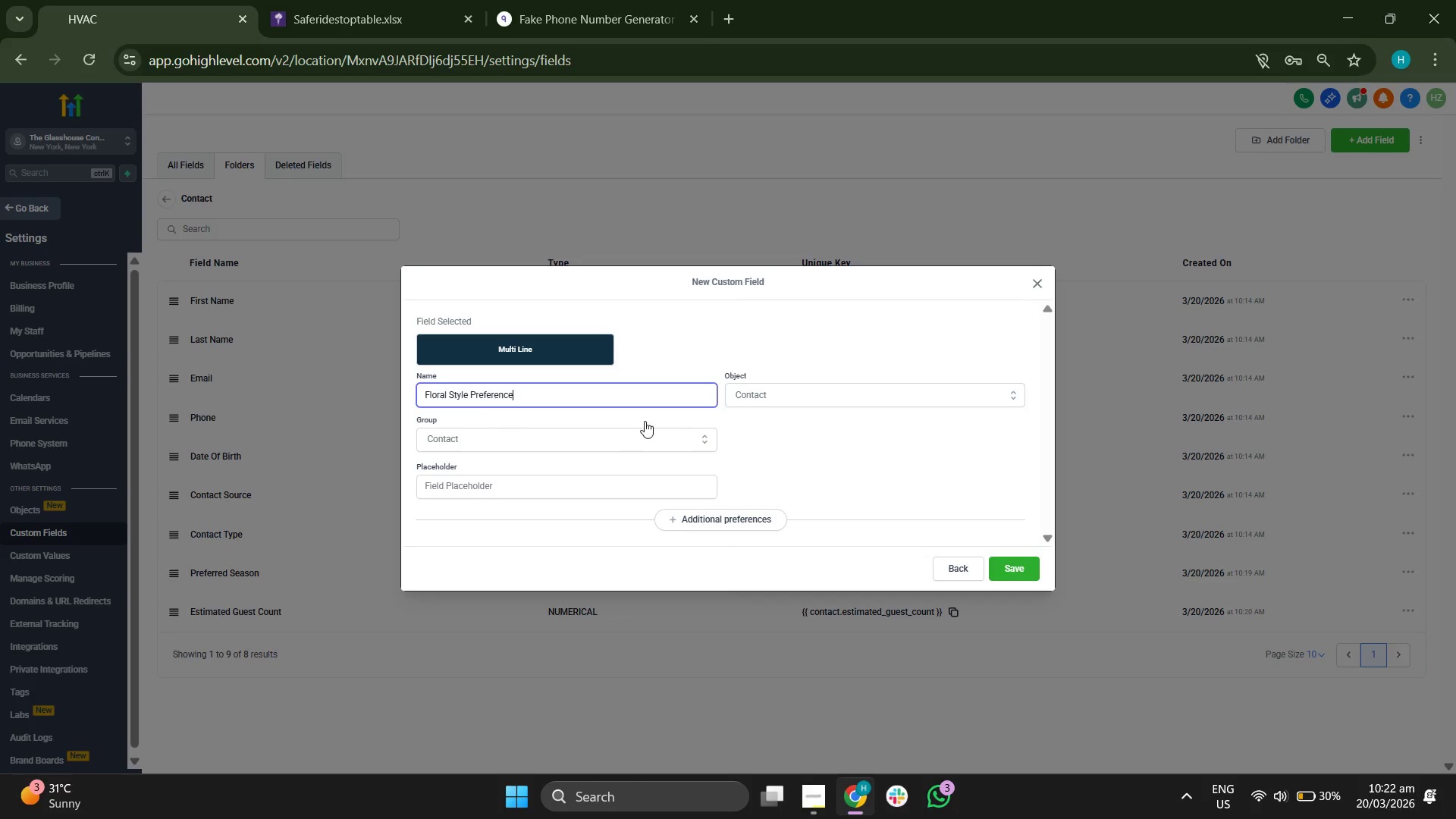 
left_click([1000, 564])
 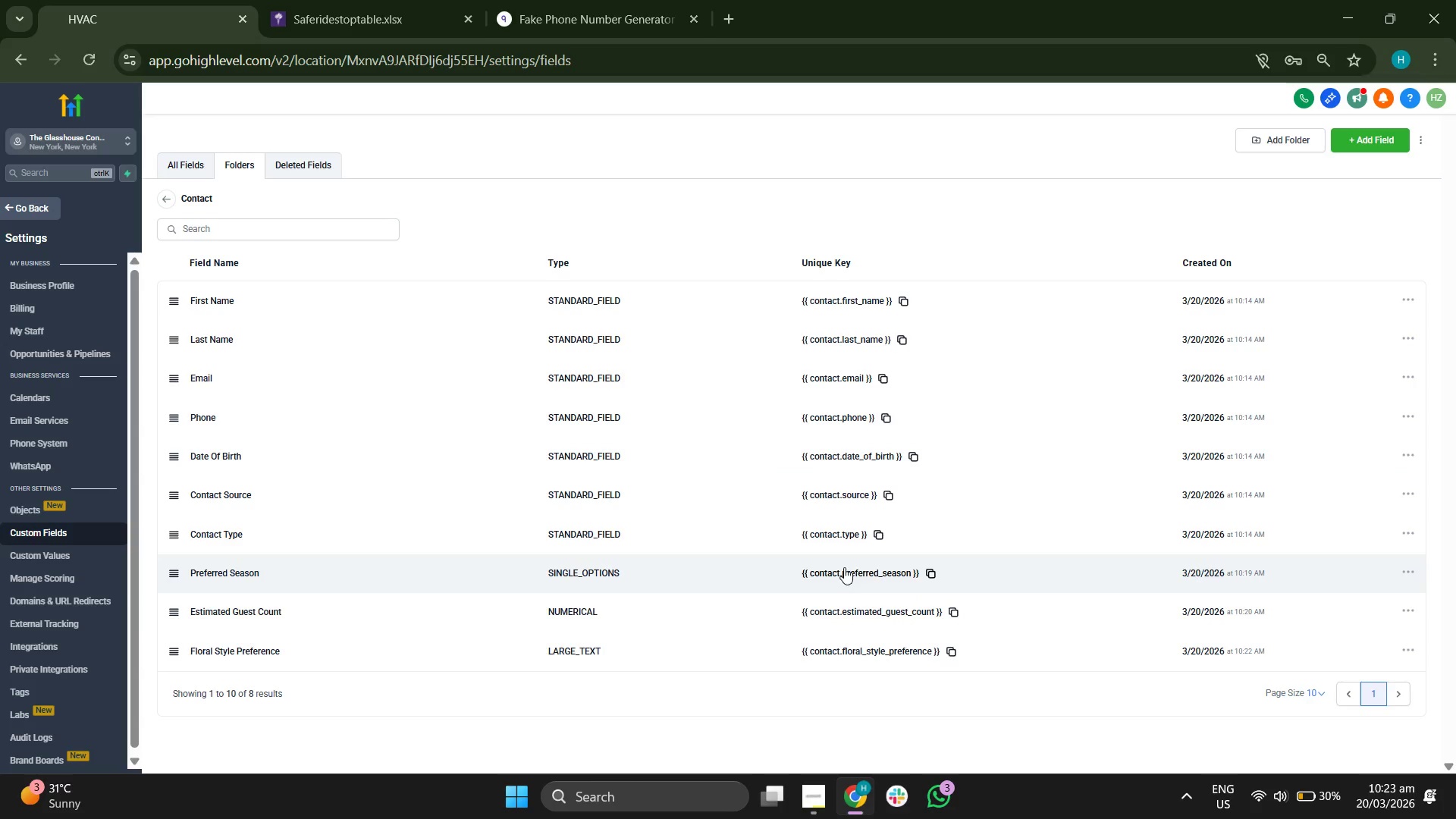 
wait(21.33)
 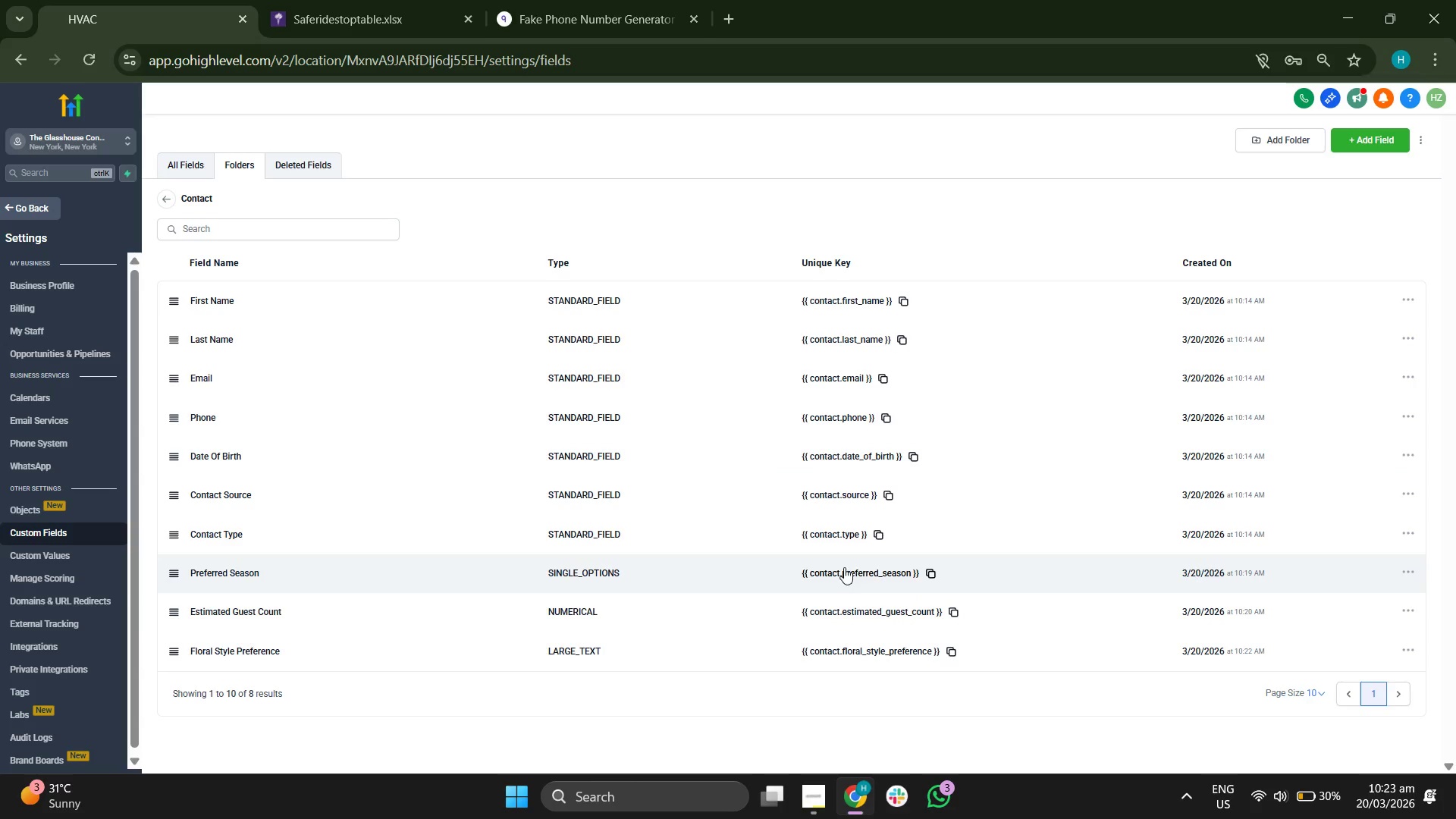 
left_click([83, 327])
 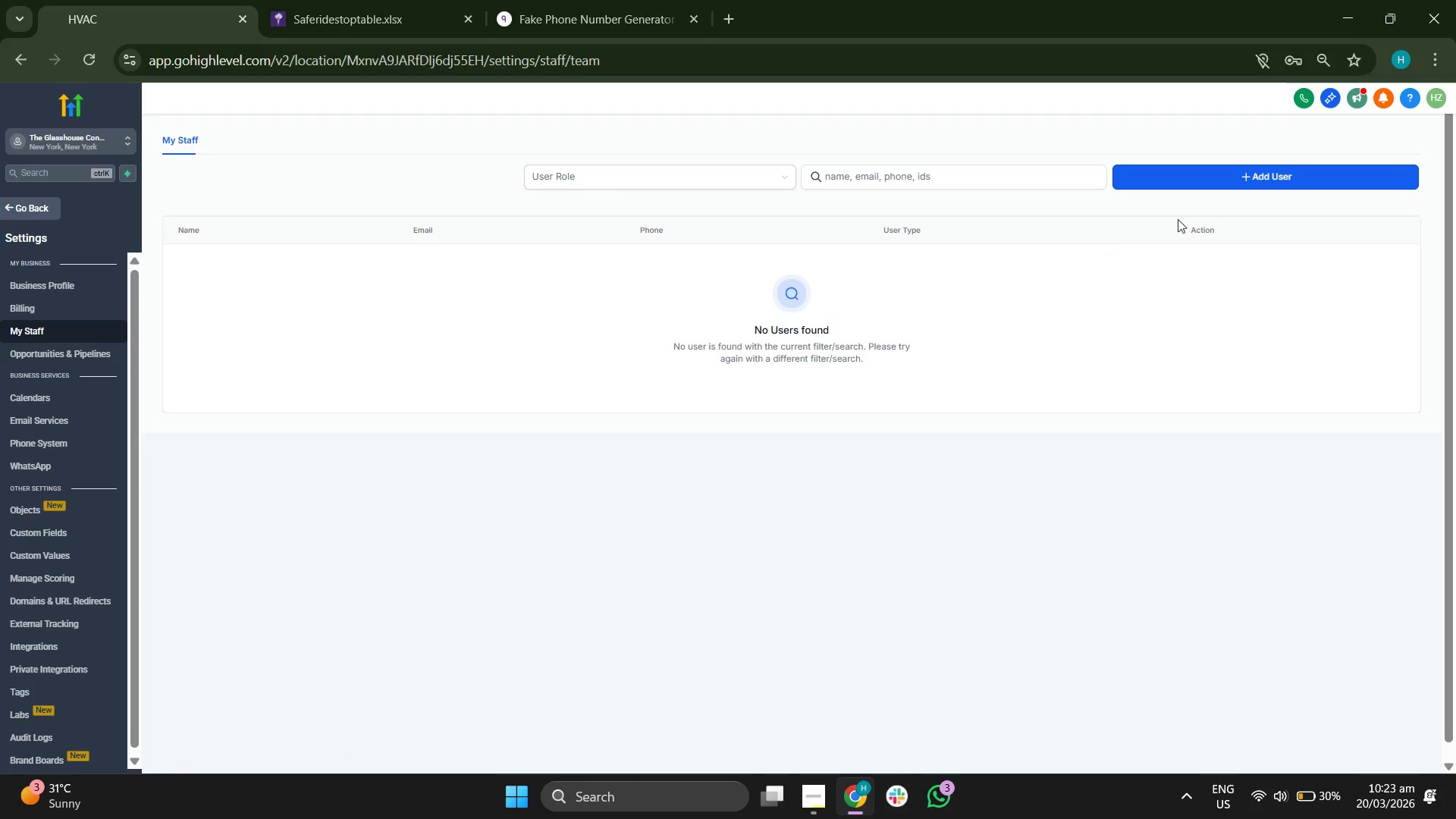 
wait(7.3)
 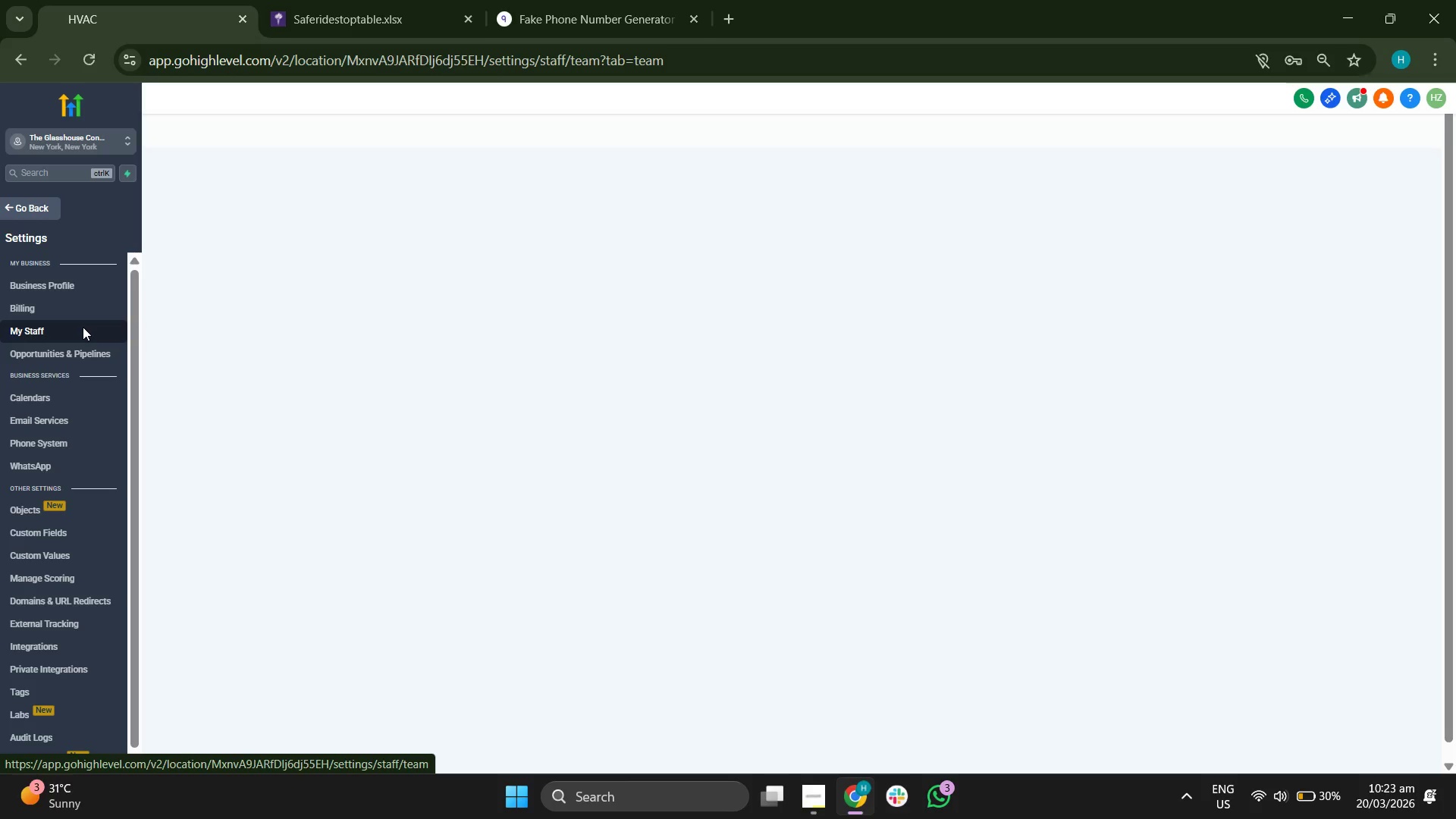 
left_click([1250, 184])
 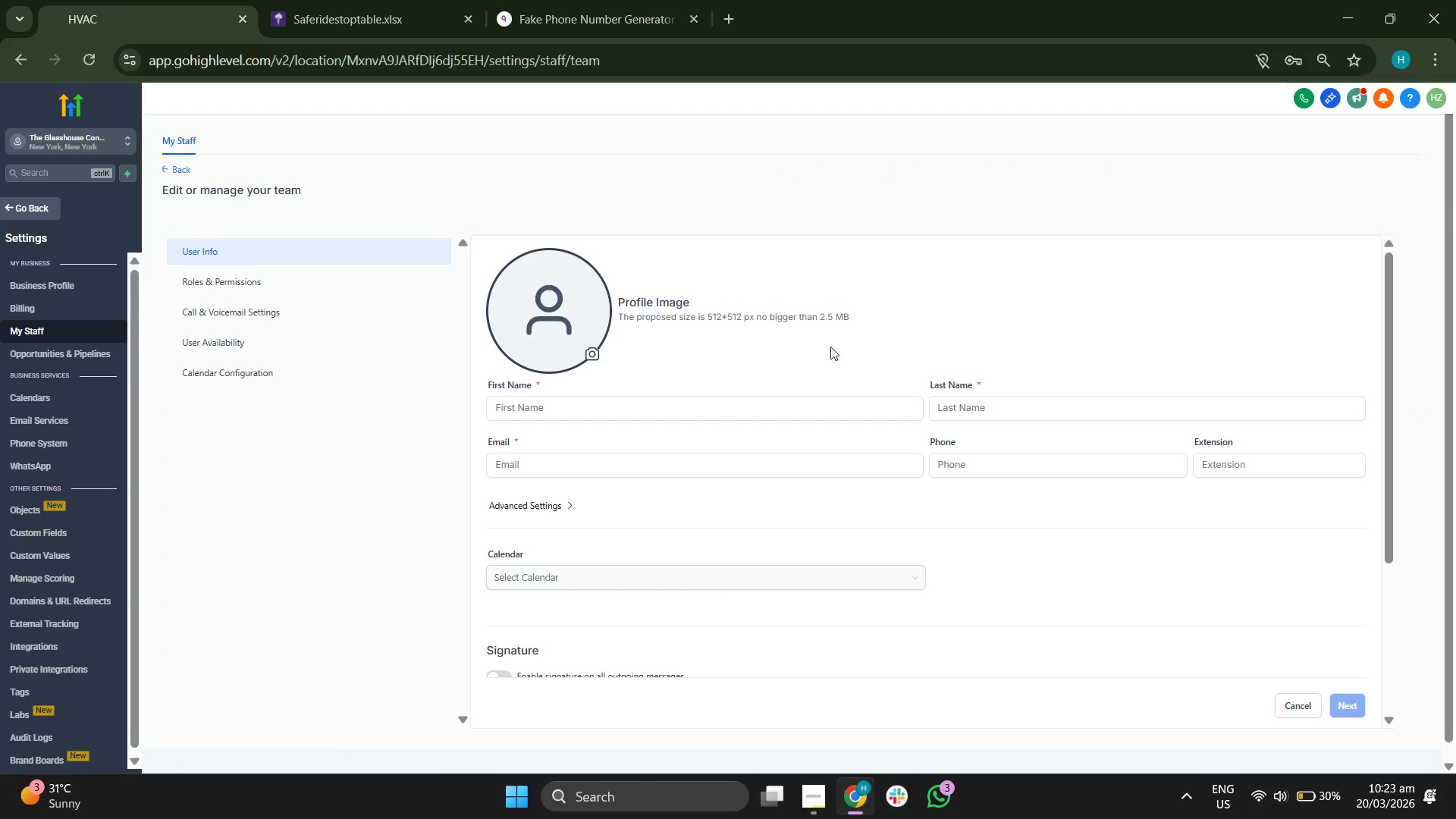 
left_click([608, 417])
 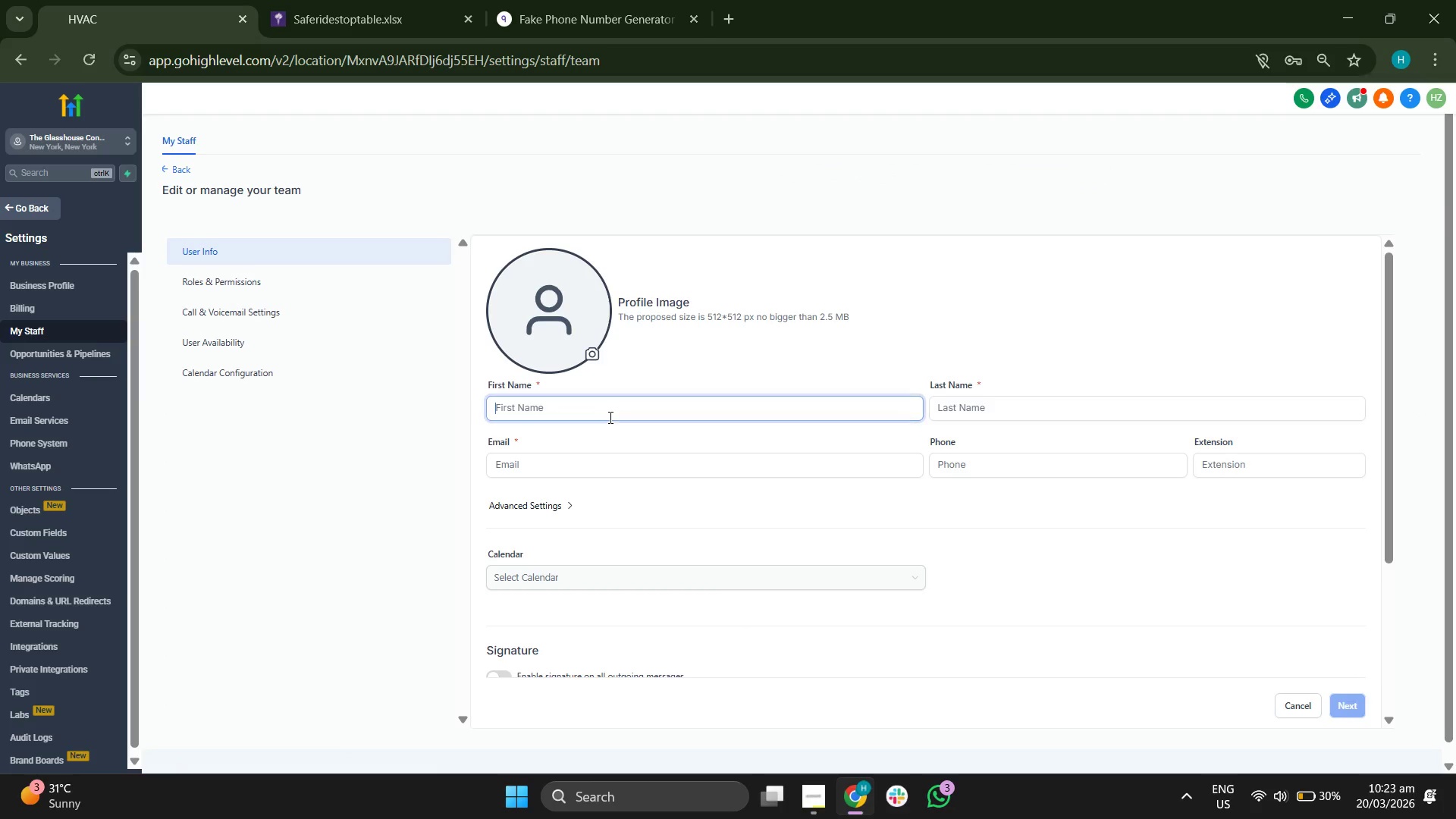 
type(Sales)
 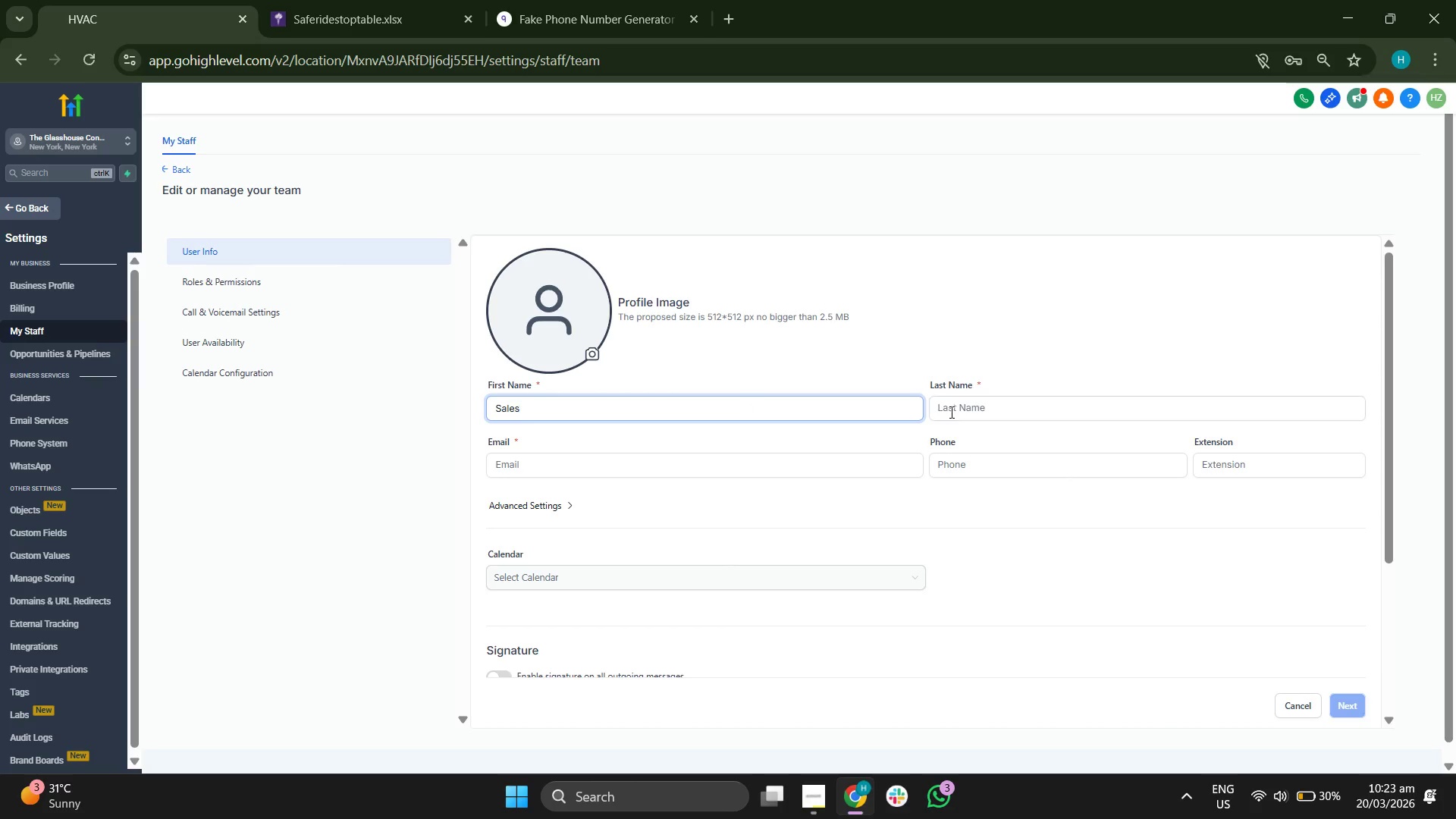 
left_click([1020, 404])
 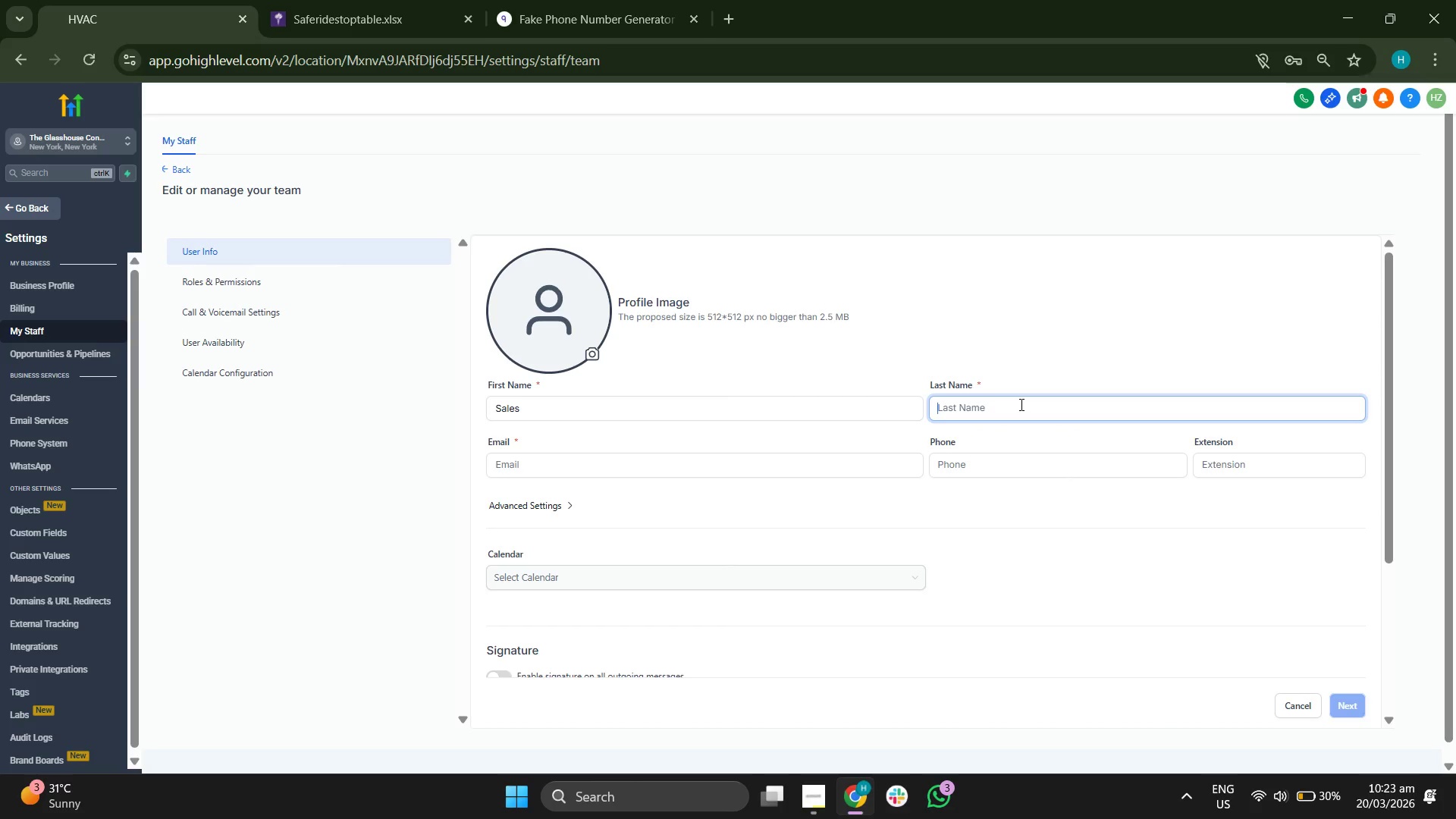 
type(Manager)
 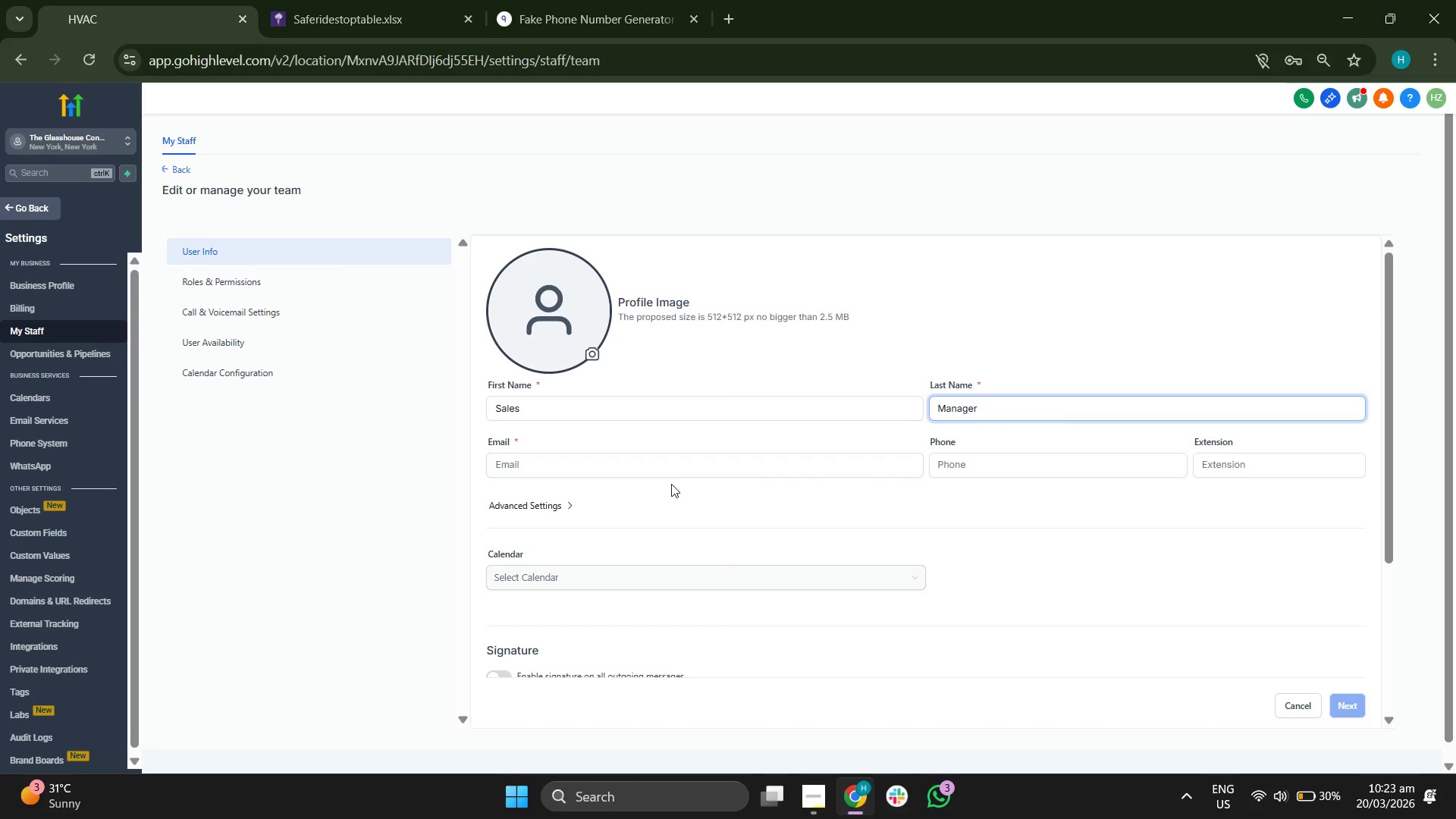 
left_click([652, 470])
 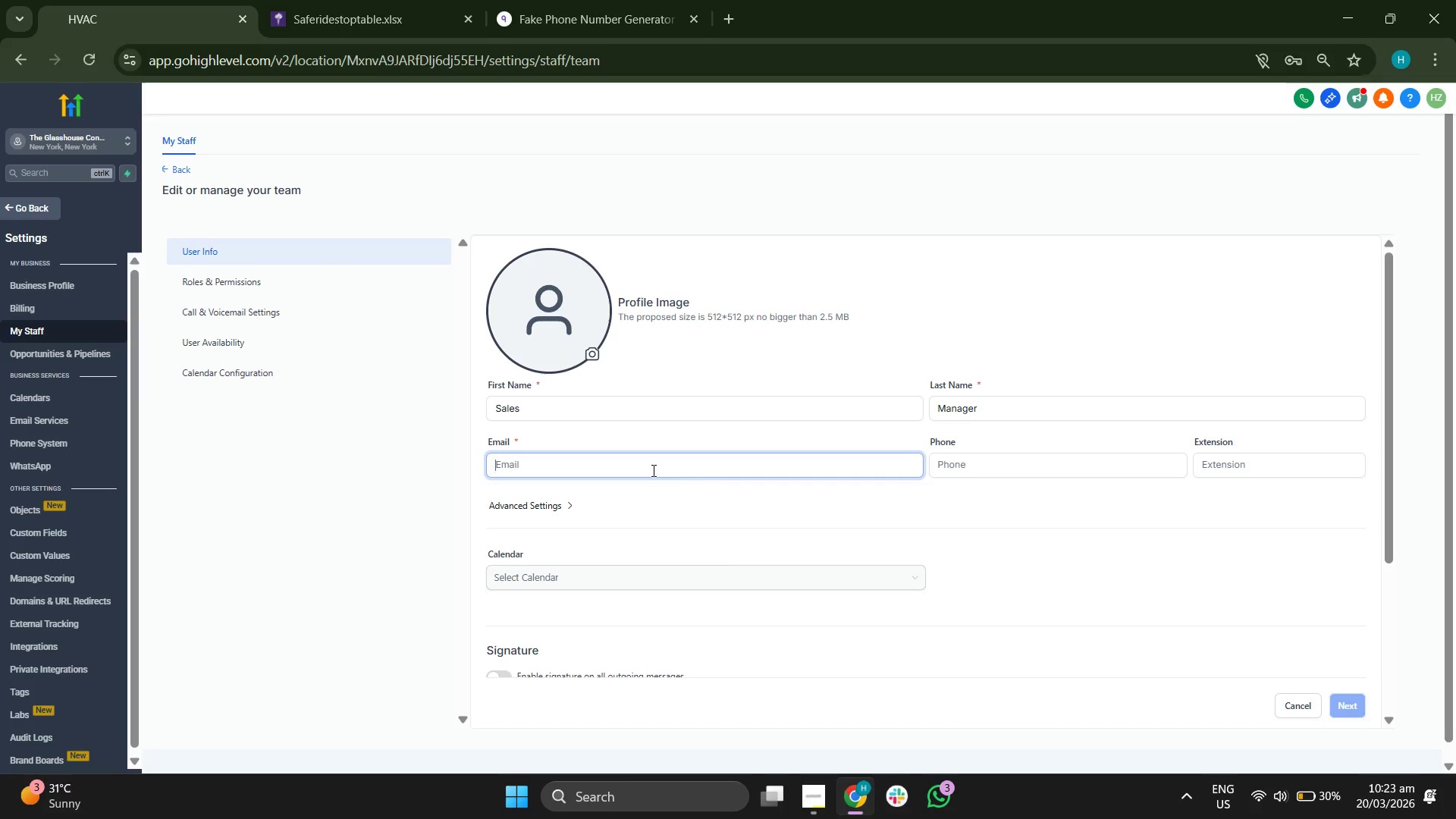 
type(salesmanager@gmail.com)
 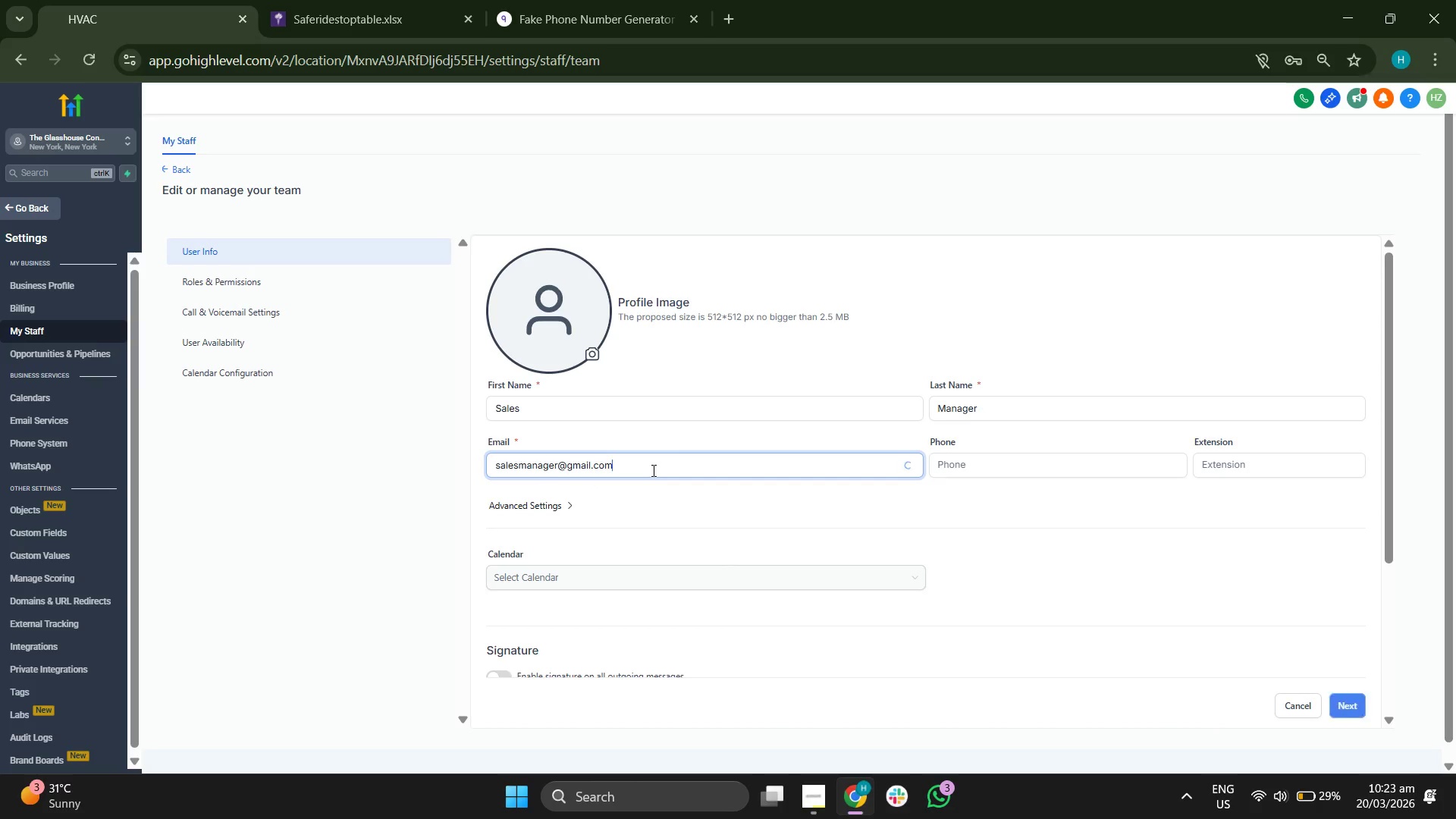 
scroll: coordinate [1058, 541], scroll_direction: down, amount: 2.0
 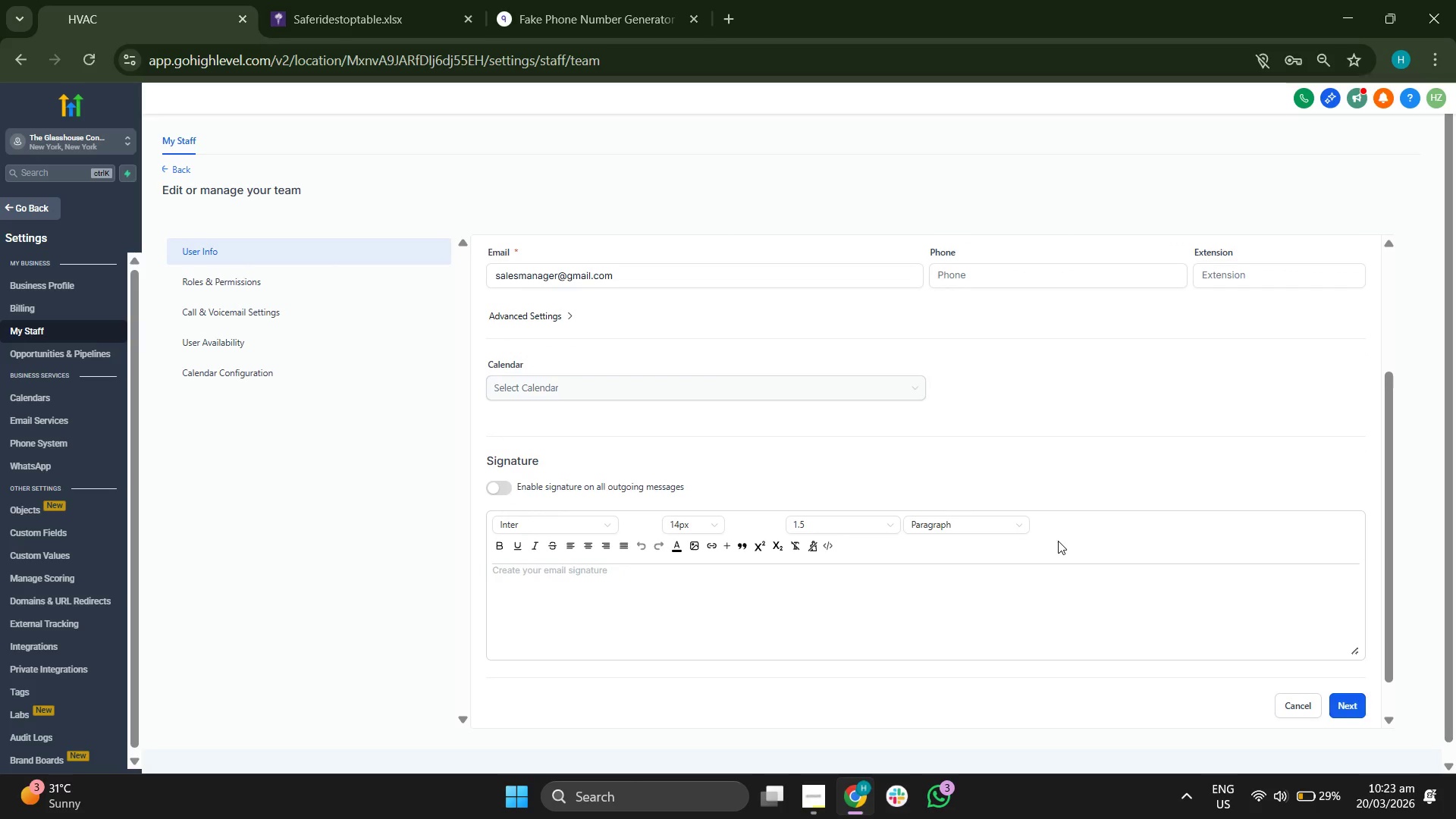 
scroll: coordinate [1058, 541], scroll_direction: up, amount: 1.0
 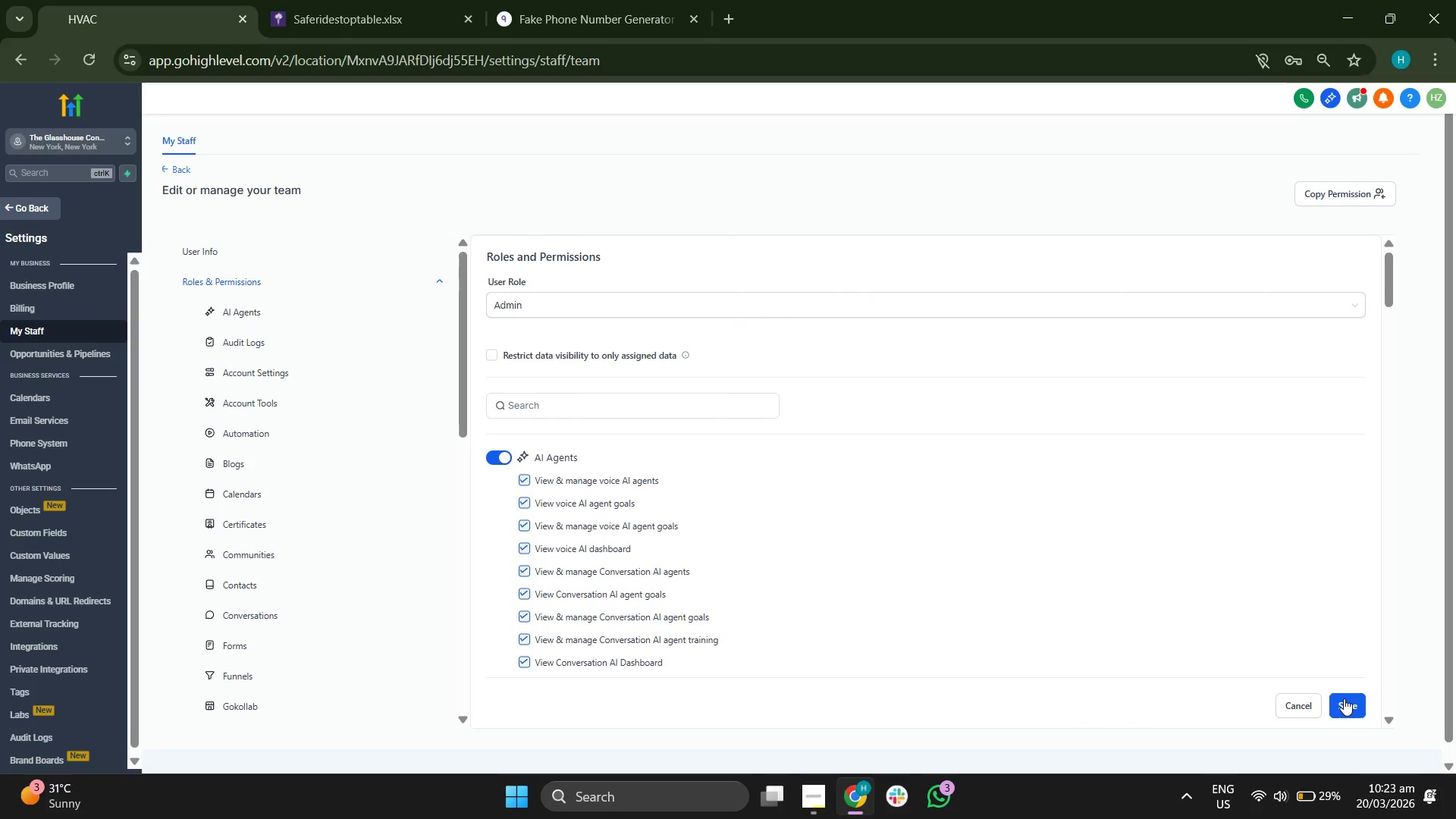 
left_click([927, 311])